 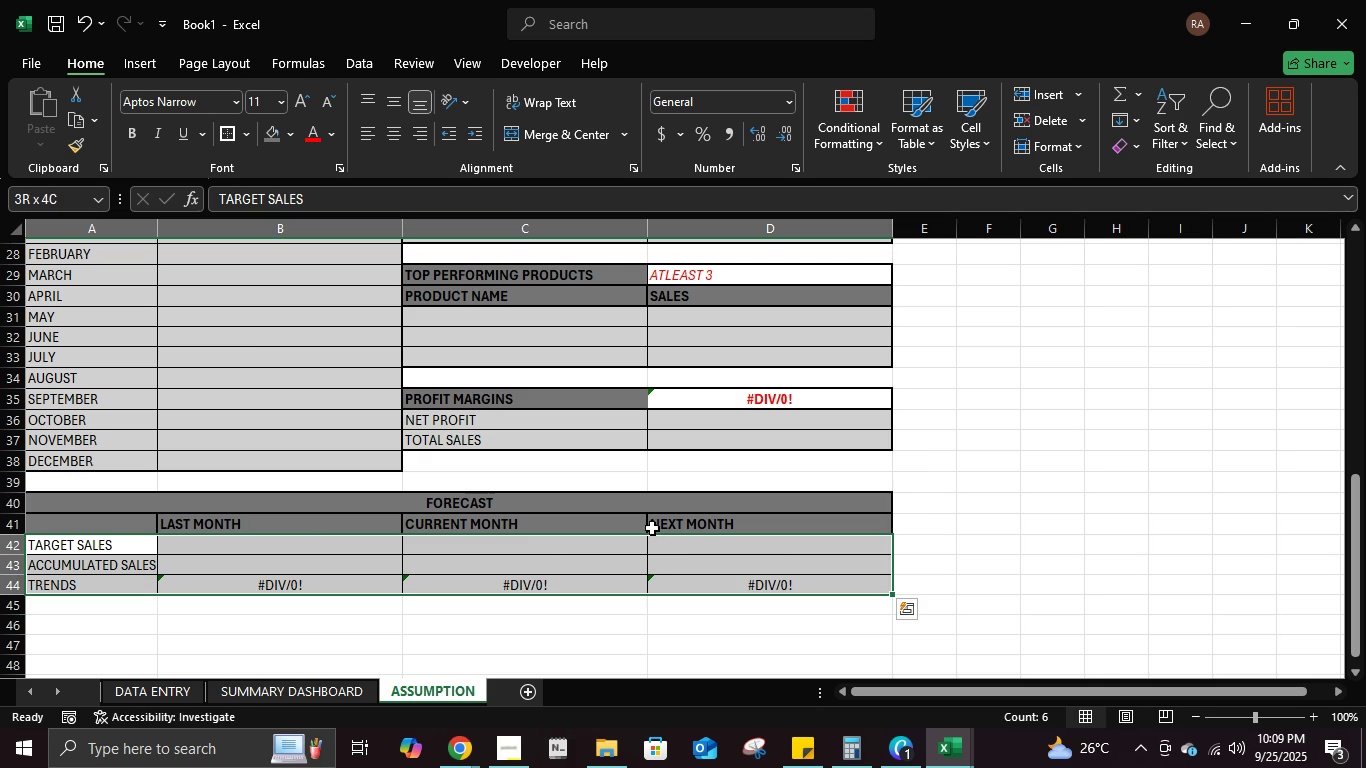 
left_click([290, 131])
 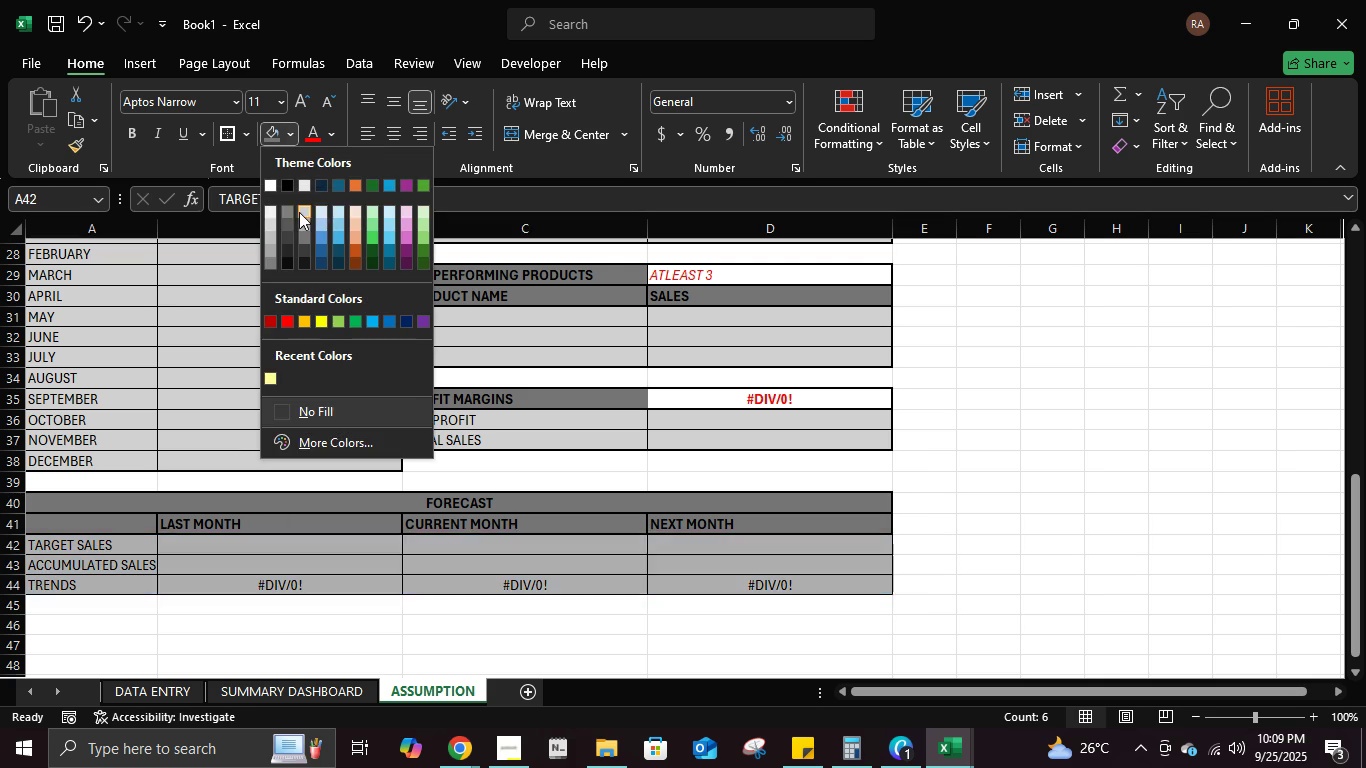 
left_click([299, 212])
 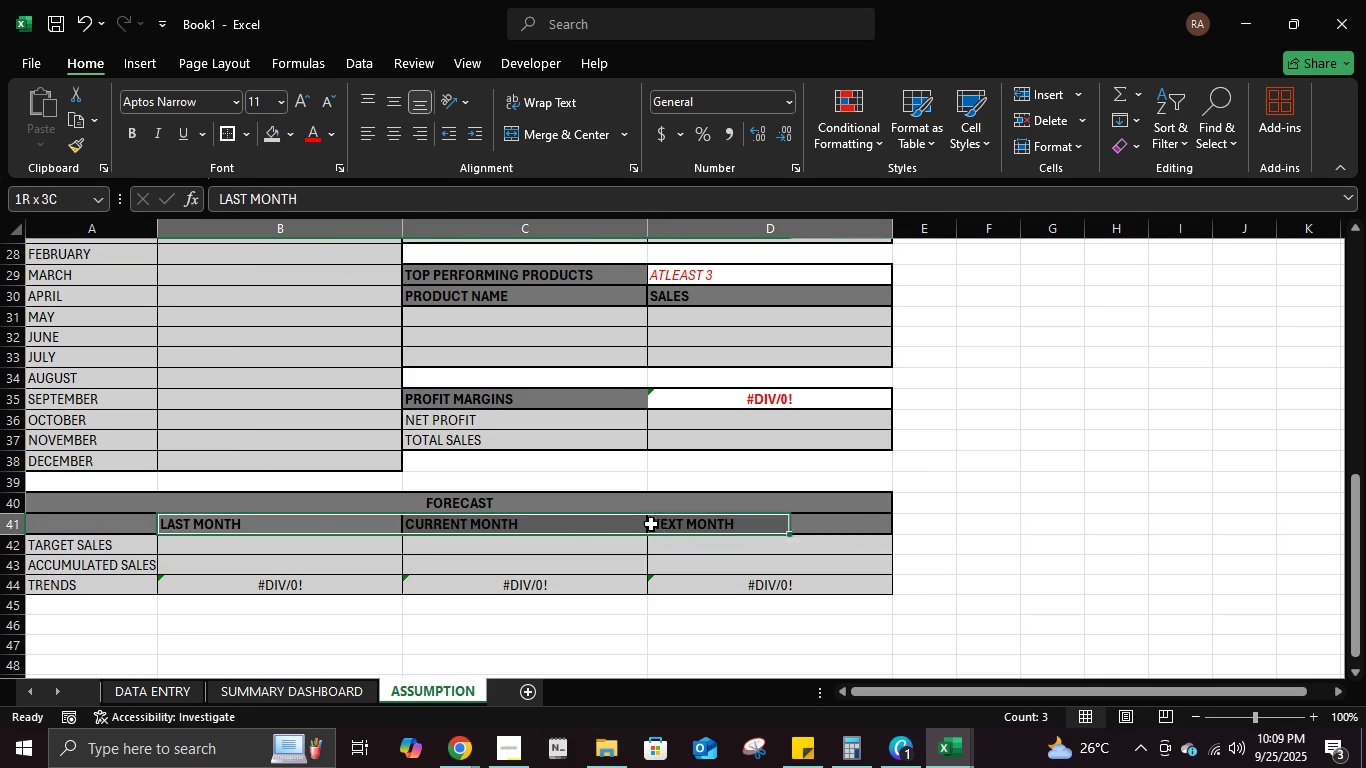 
left_click([400, 133])
 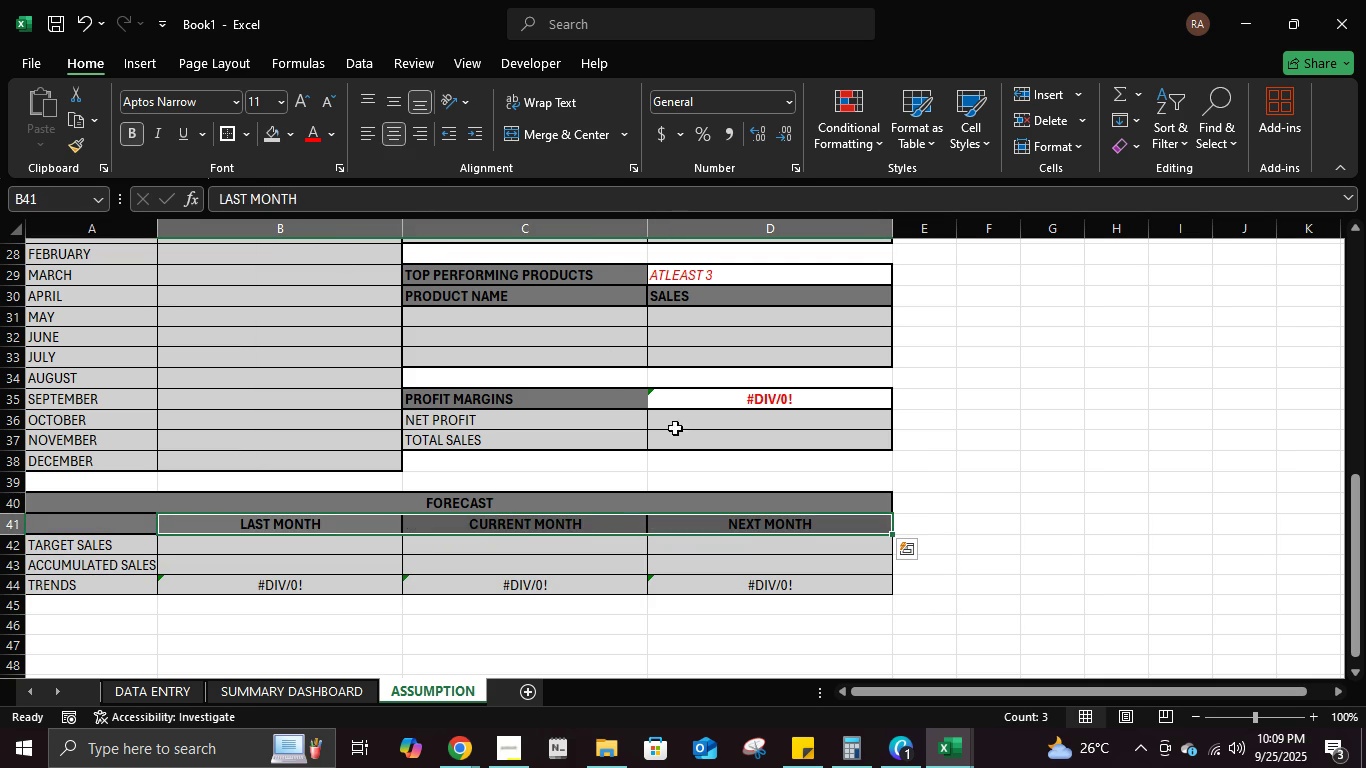 
left_click([675, 428])
 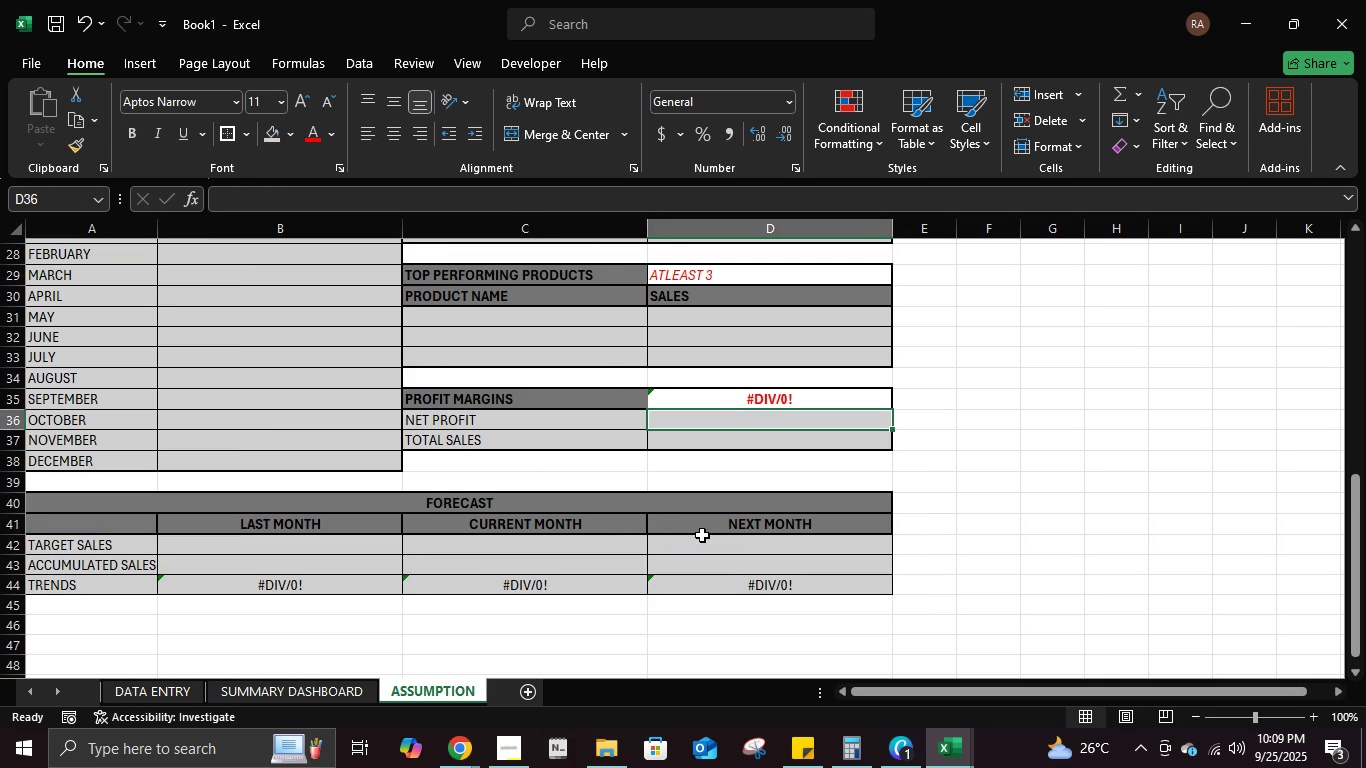 
scroll: coordinate [706, 534], scroll_direction: down, amount: 1.0
 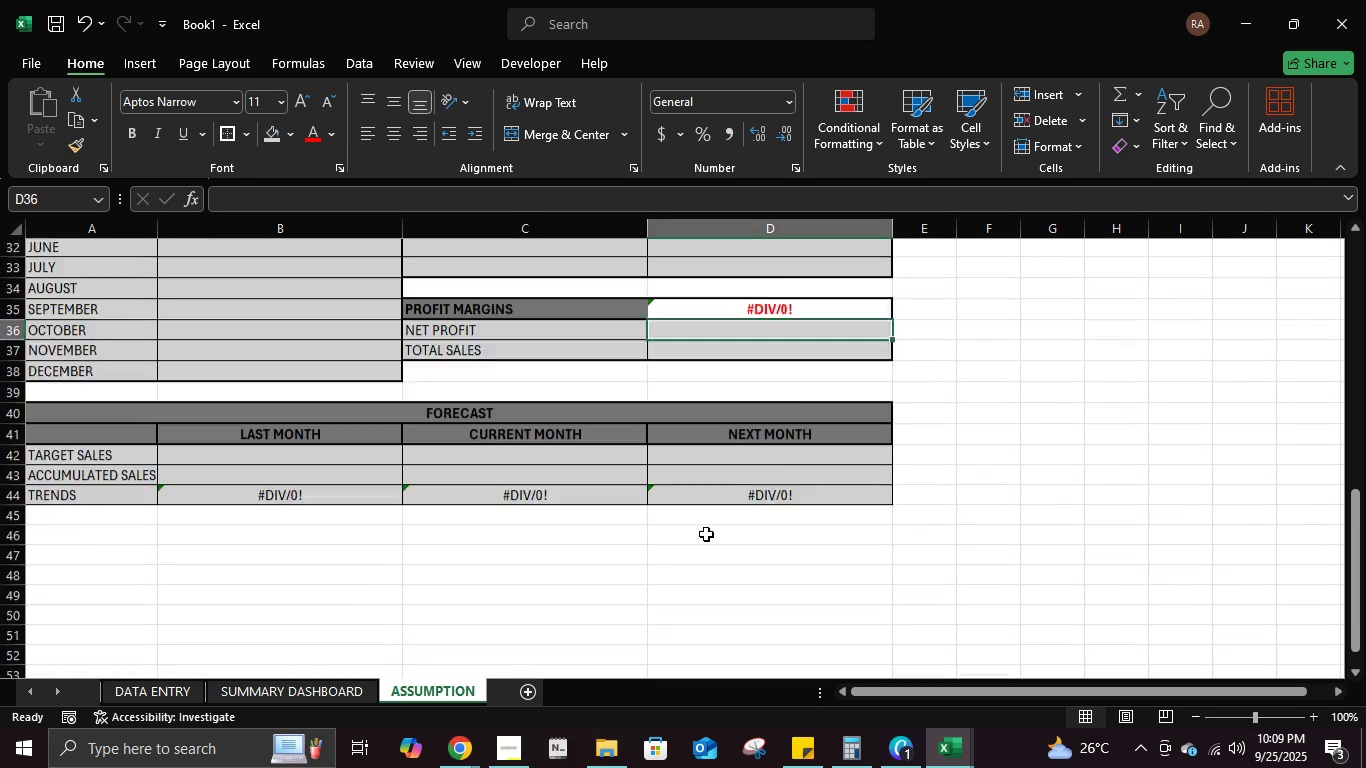 
scroll: coordinate [683, 526], scroll_direction: up, amount: 26.0
 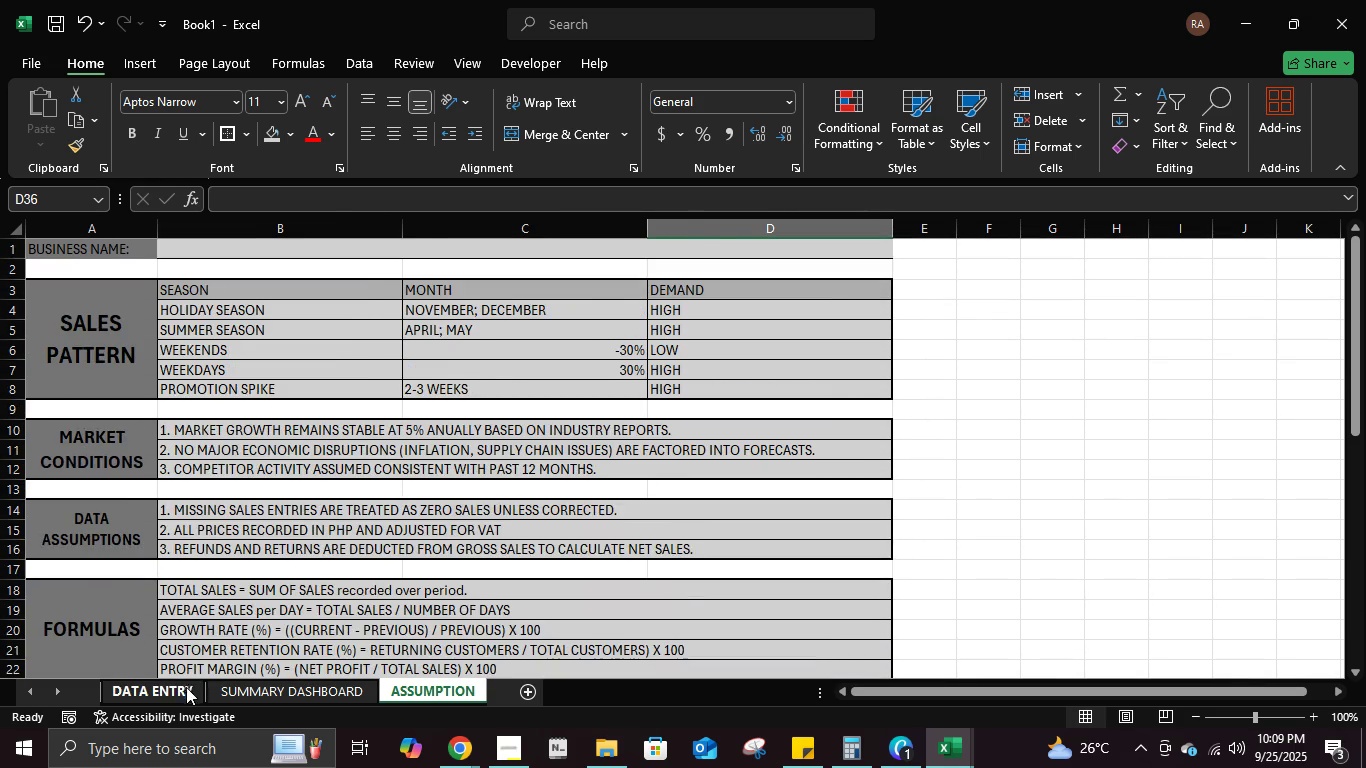 
left_click([186, 686])
 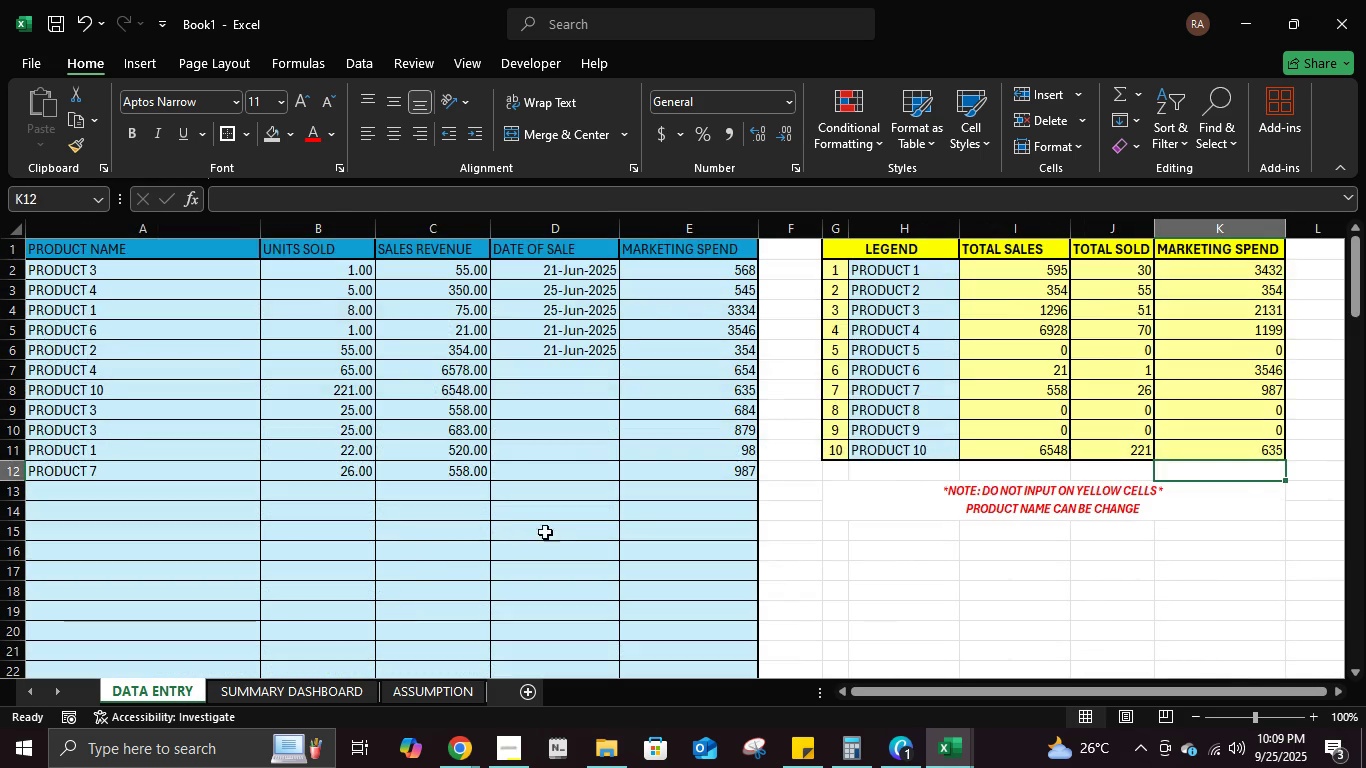 
scroll: coordinate [598, 529], scroll_direction: up, amount: 2.0
 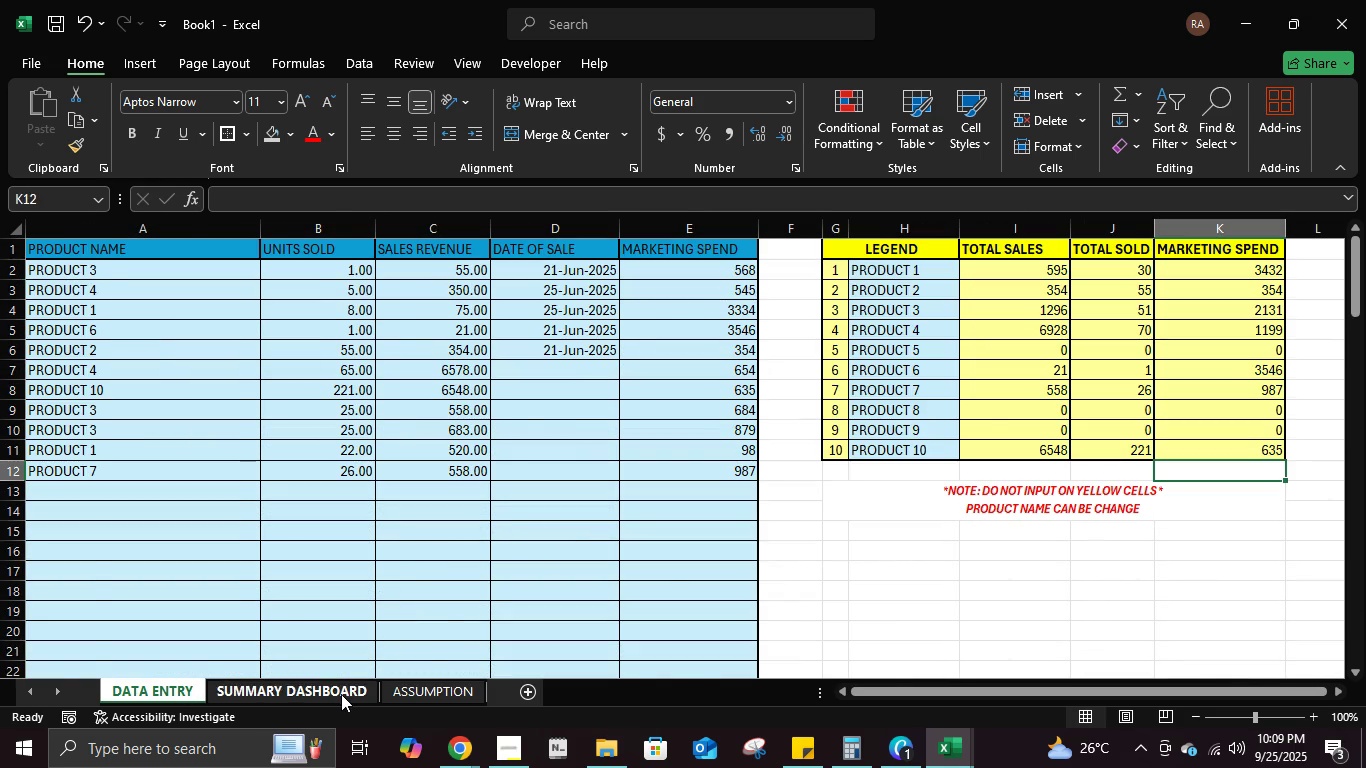 
left_click([341, 694])
 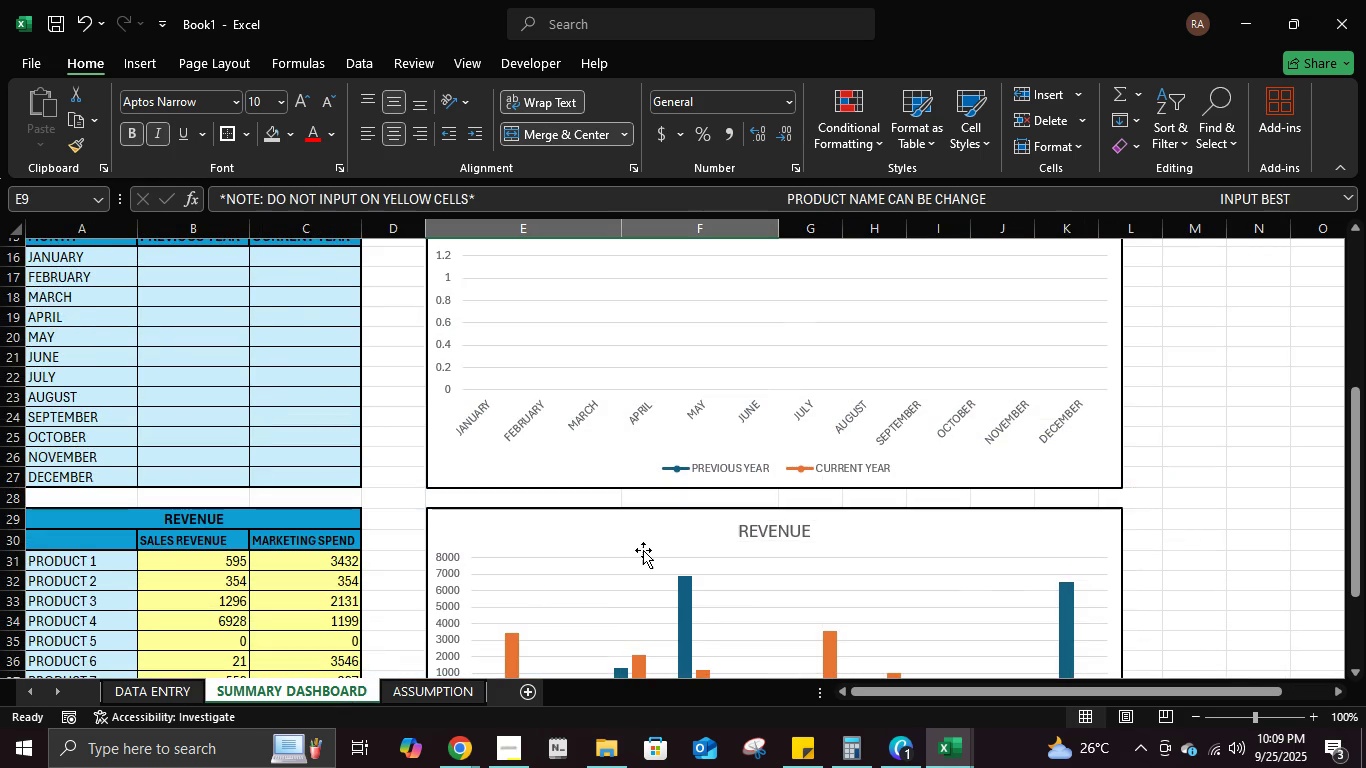 
scroll: coordinate [643, 550], scroll_direction: up, amount: 5.0
 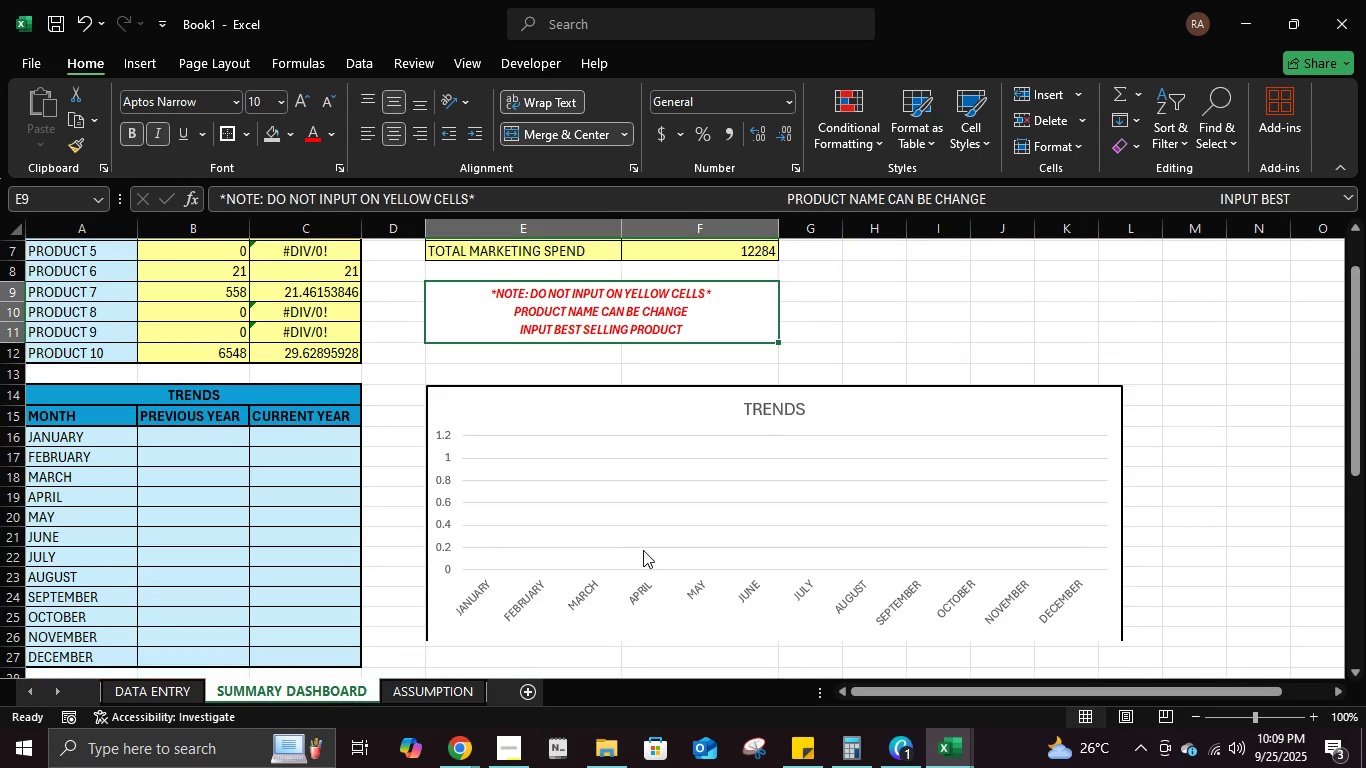 
scroll: coordinate [413, 546], scroll_direction: down, amount: 3.0
 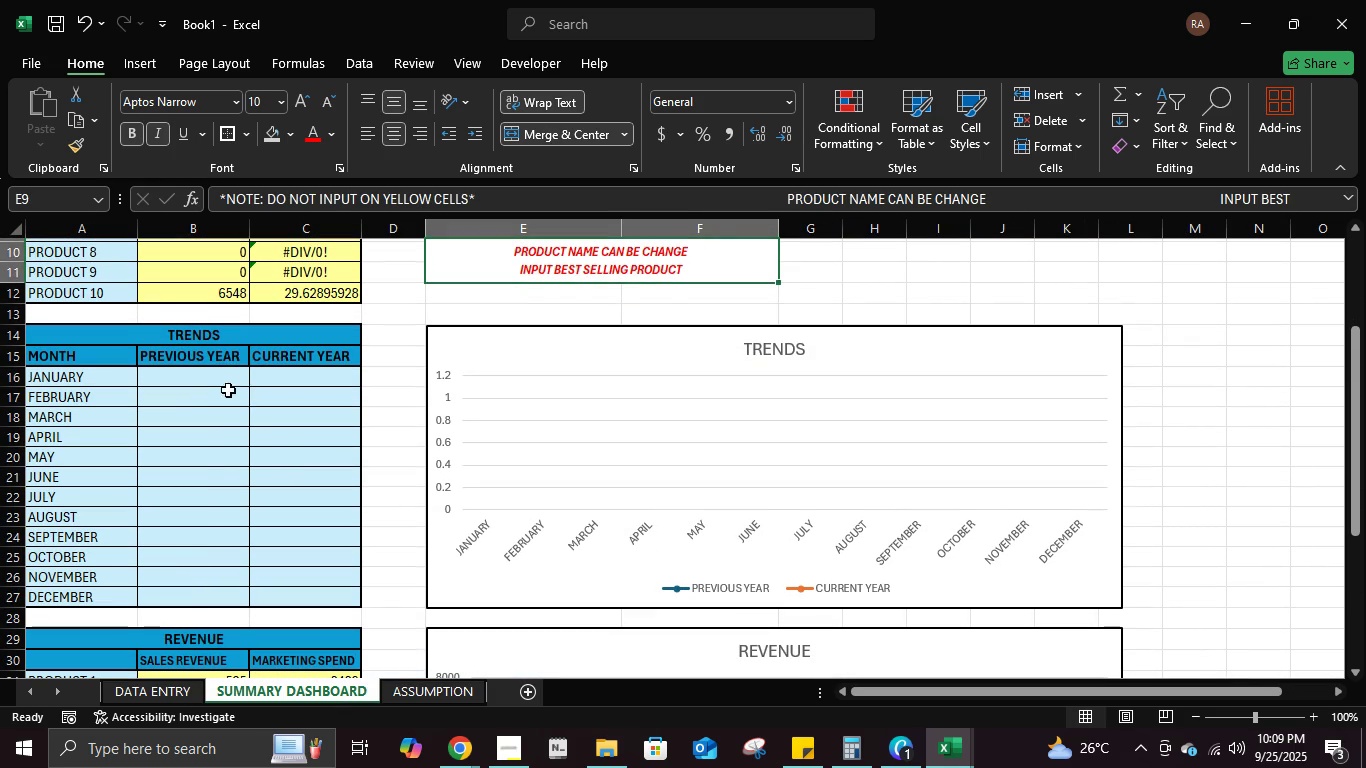 
left_click([221, 386])
 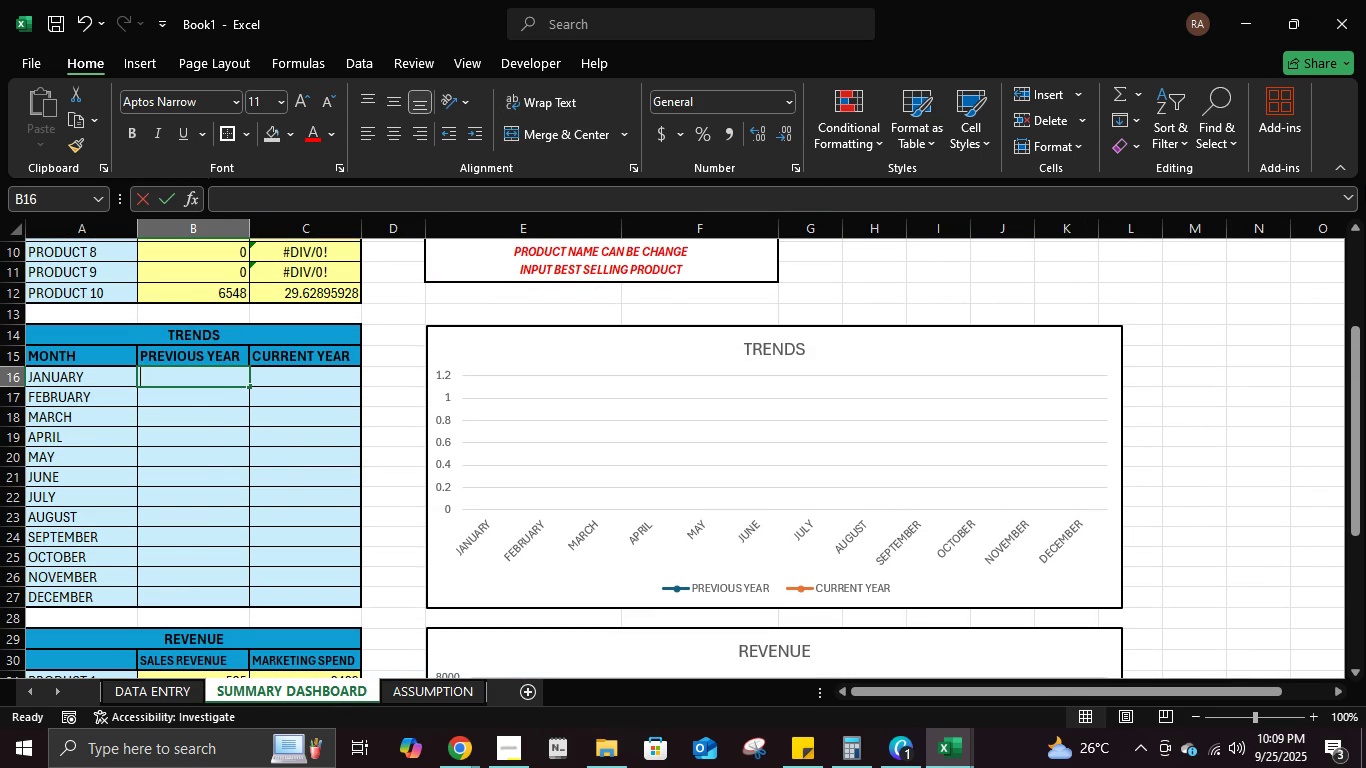 
key(Numpad2)
 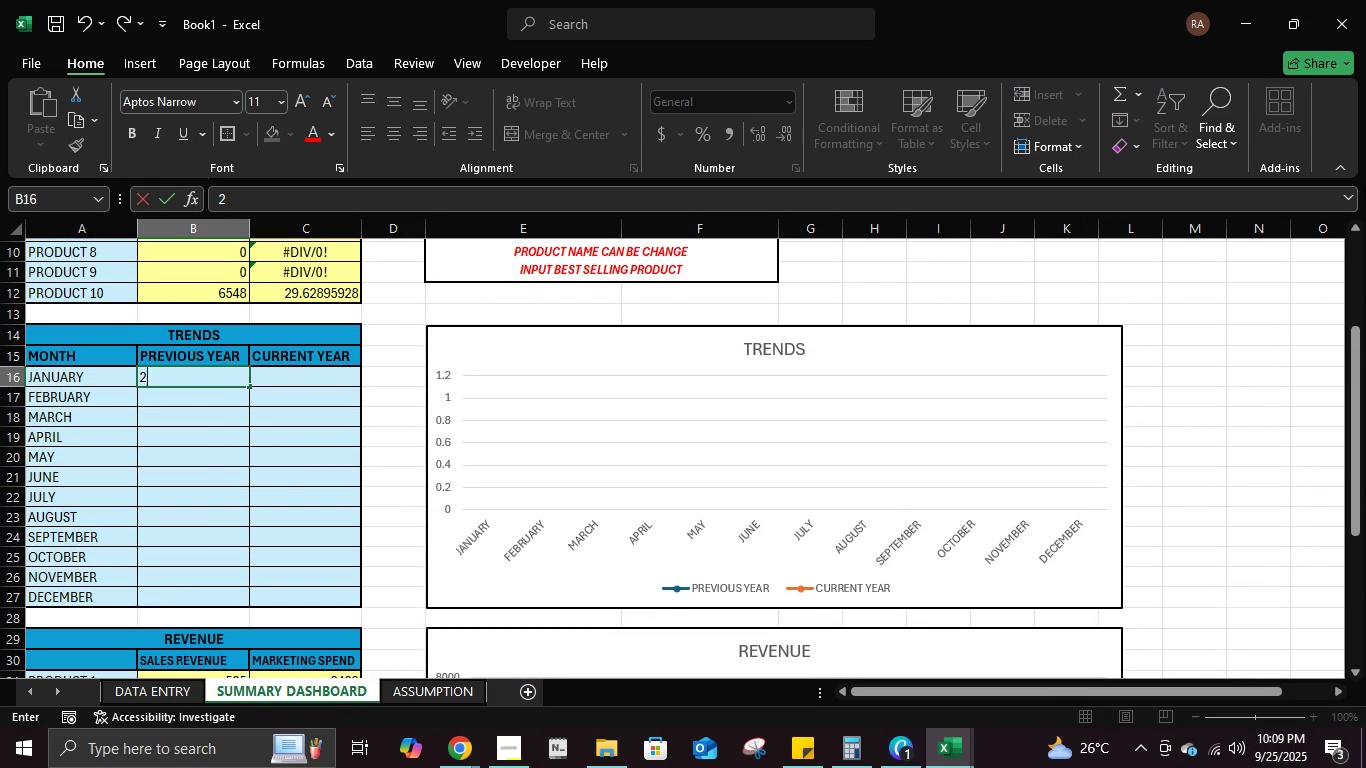 
key(Numpad5)
 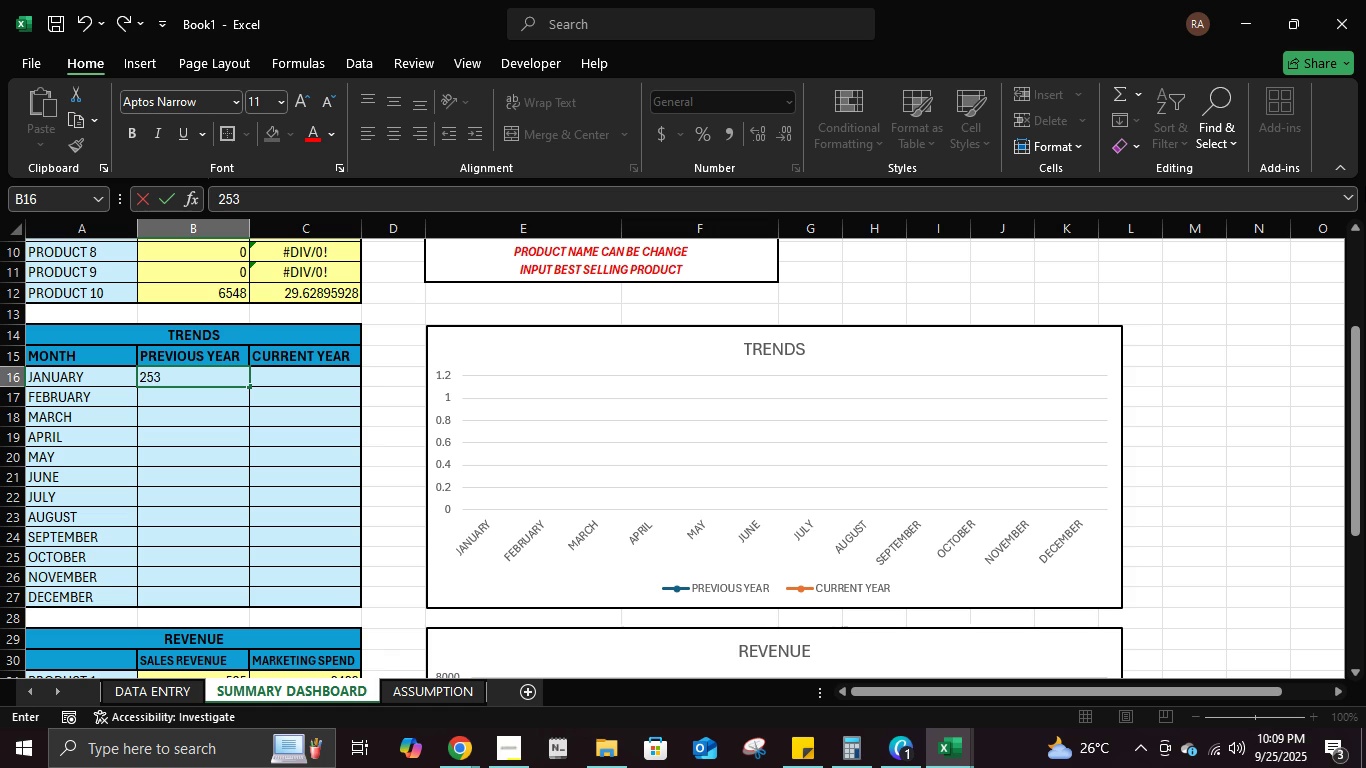 
key(Numpad3)
 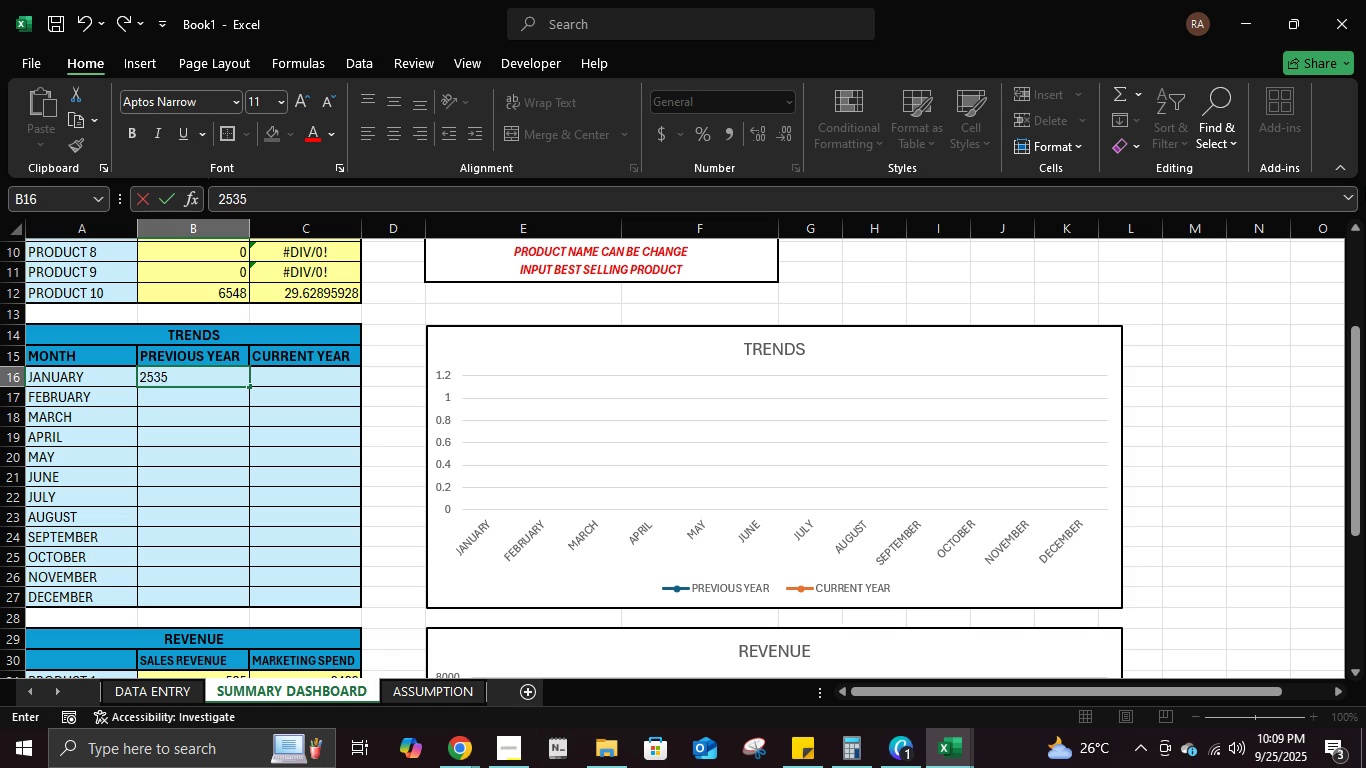 
key(Numpad5)
 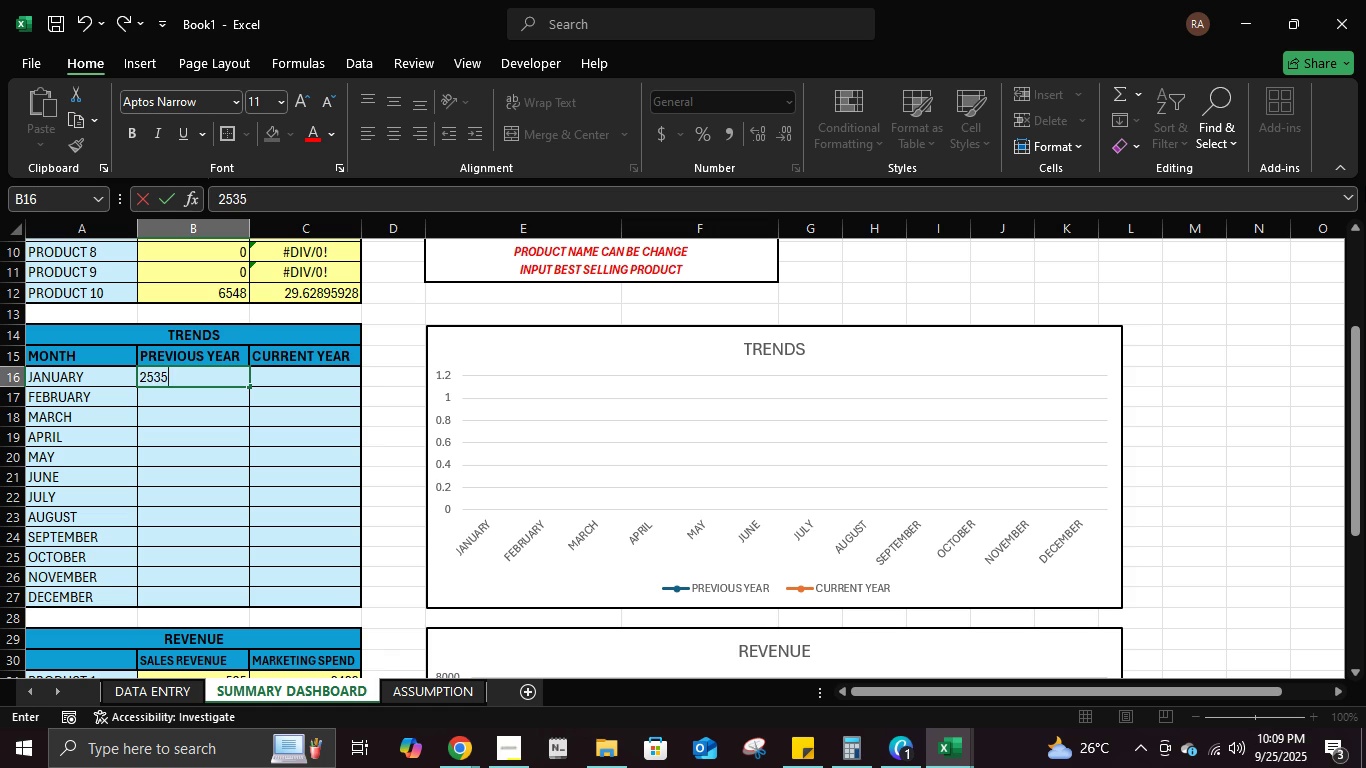 
key(NumpadEnter)
 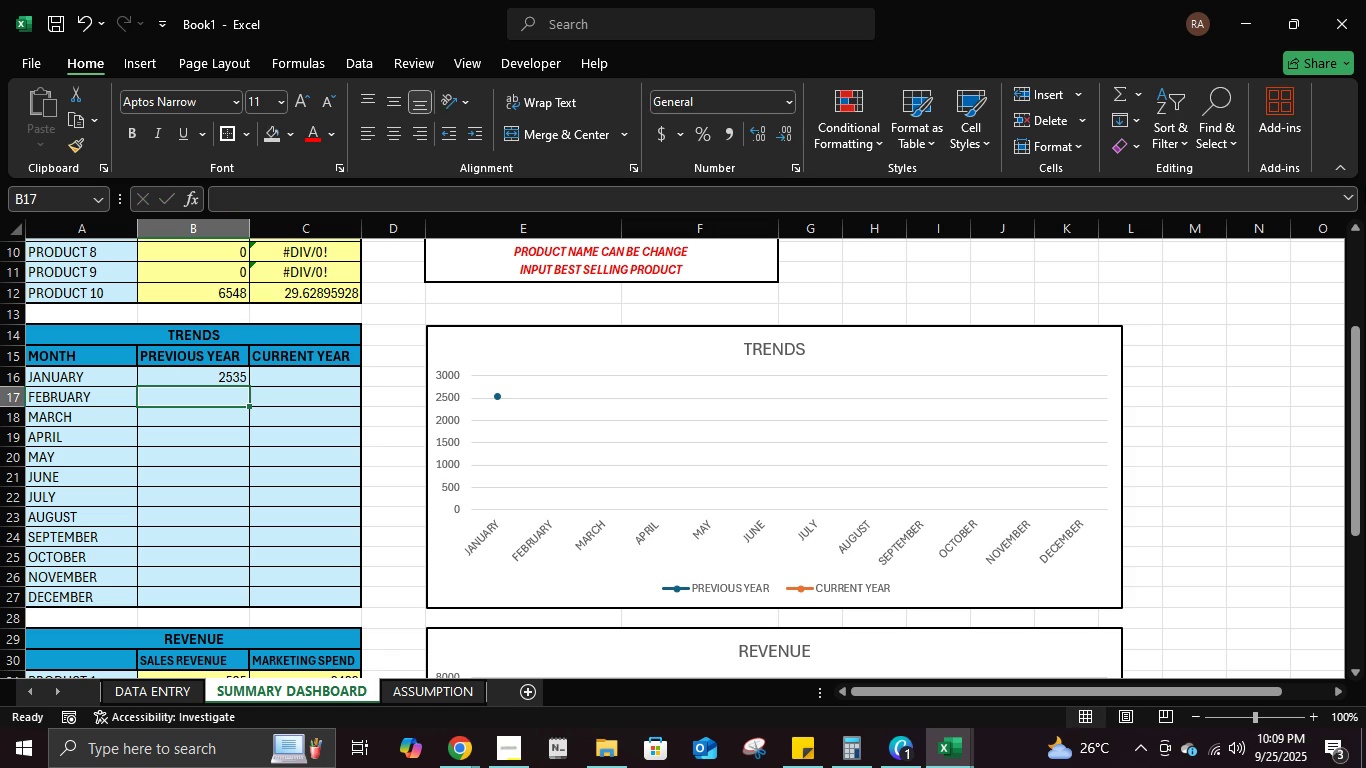 
key(Numpad3)
 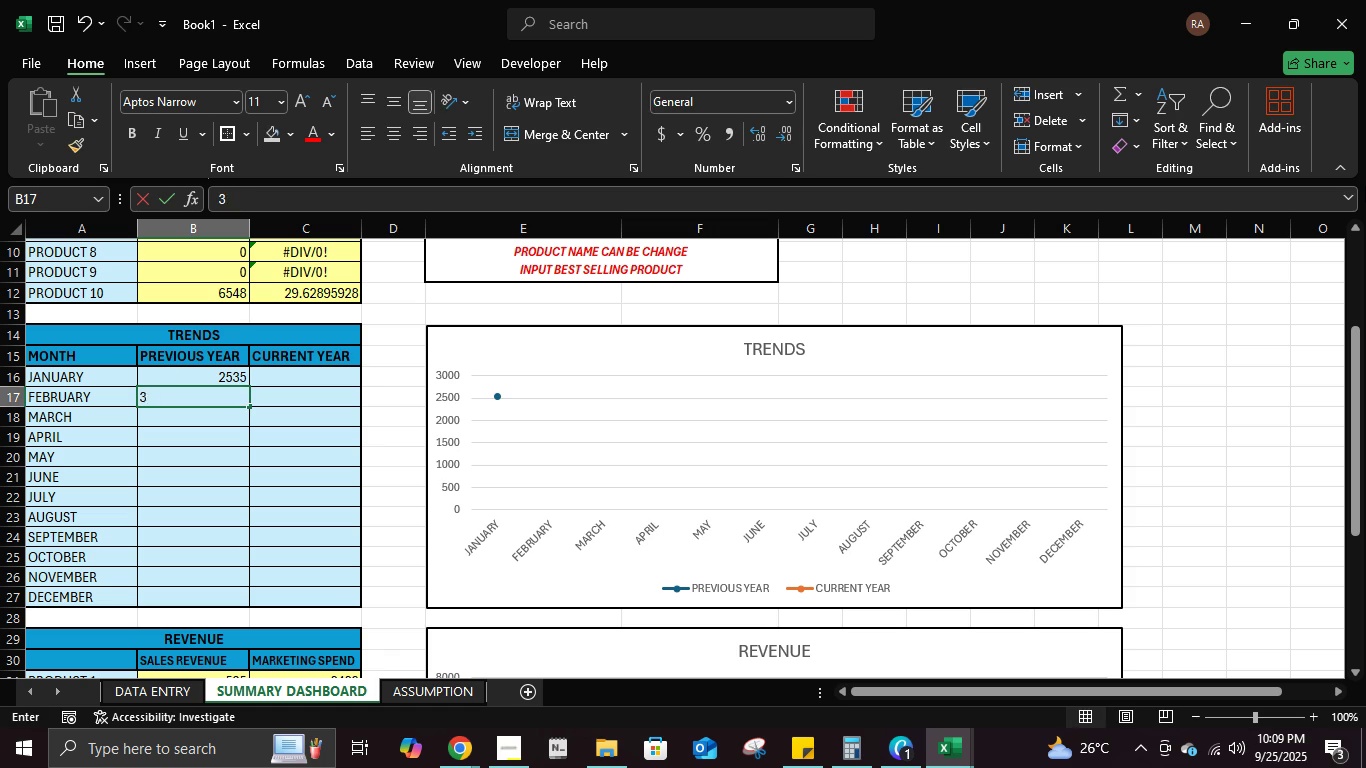 
key(Numpad5)